 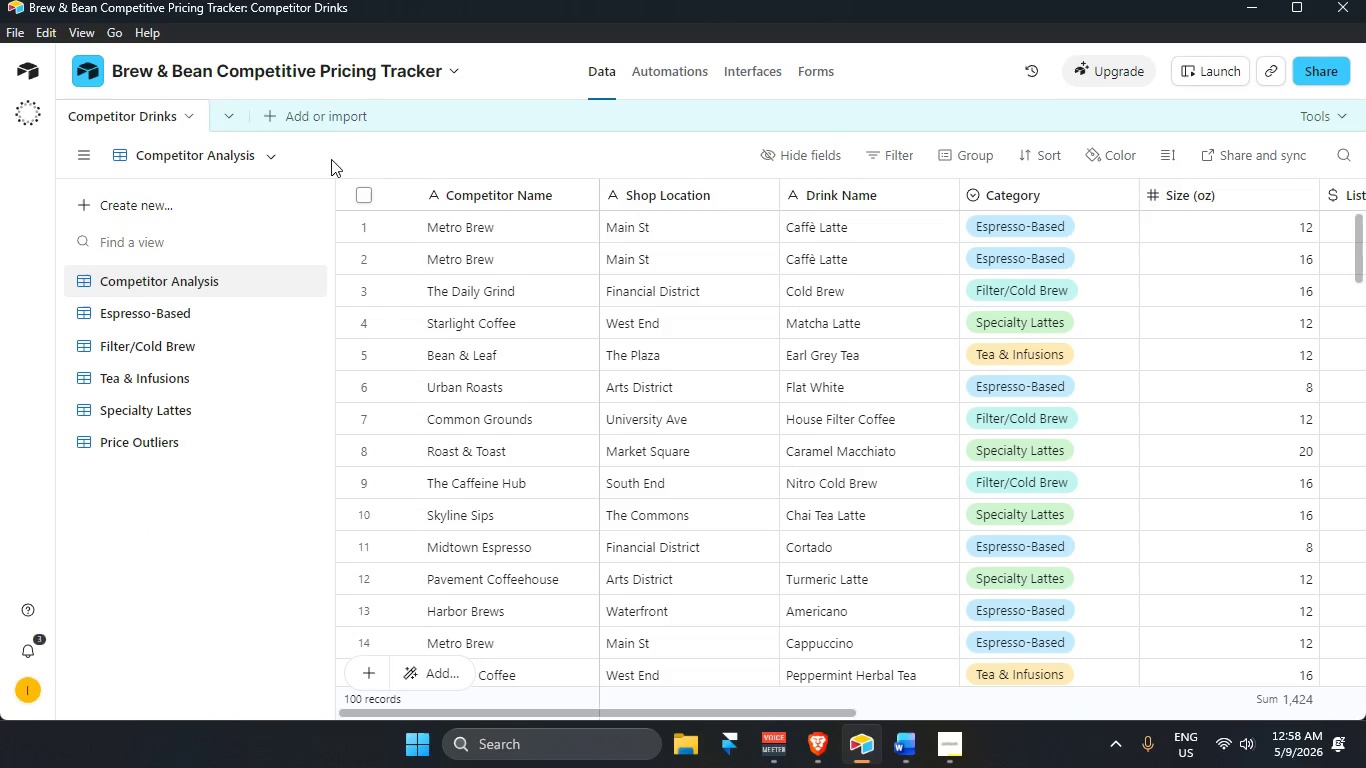 
left_click([696, 62])
 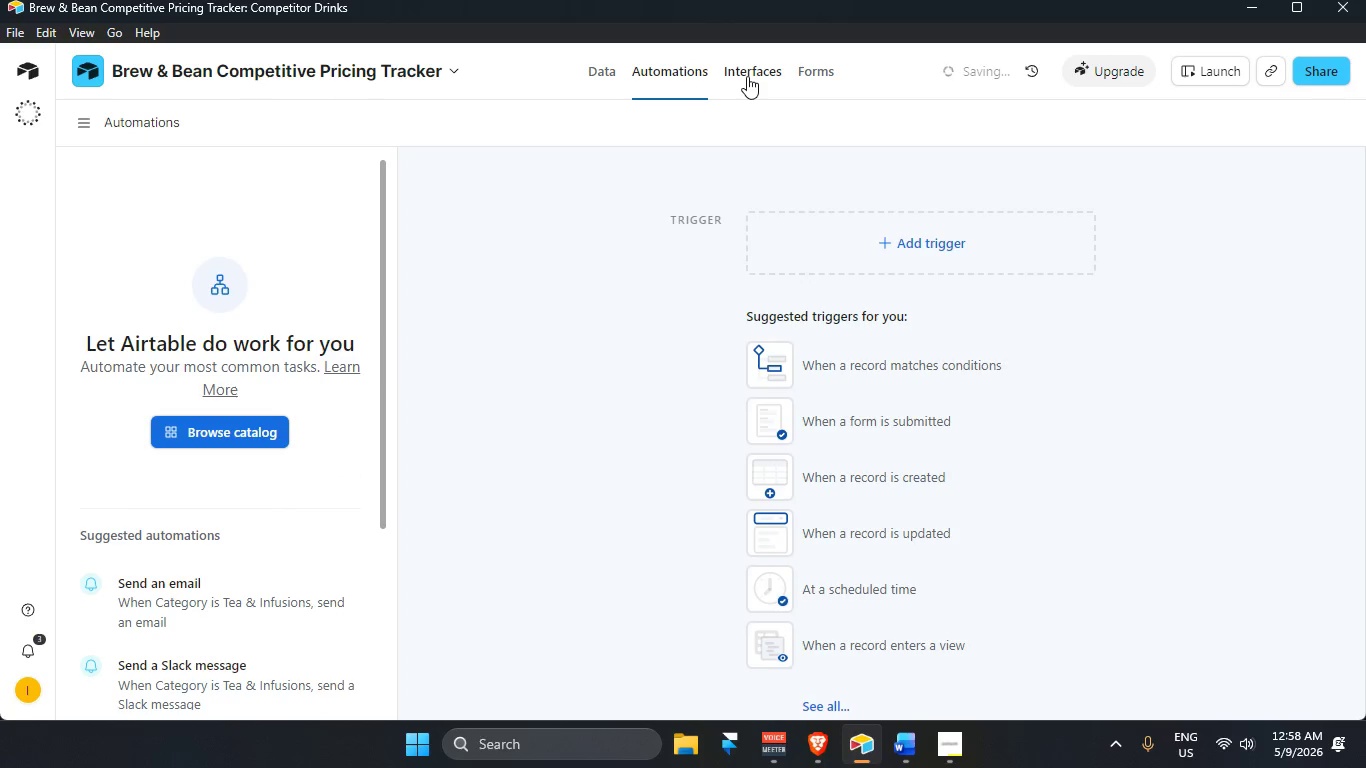 
left_click([751, 68])
 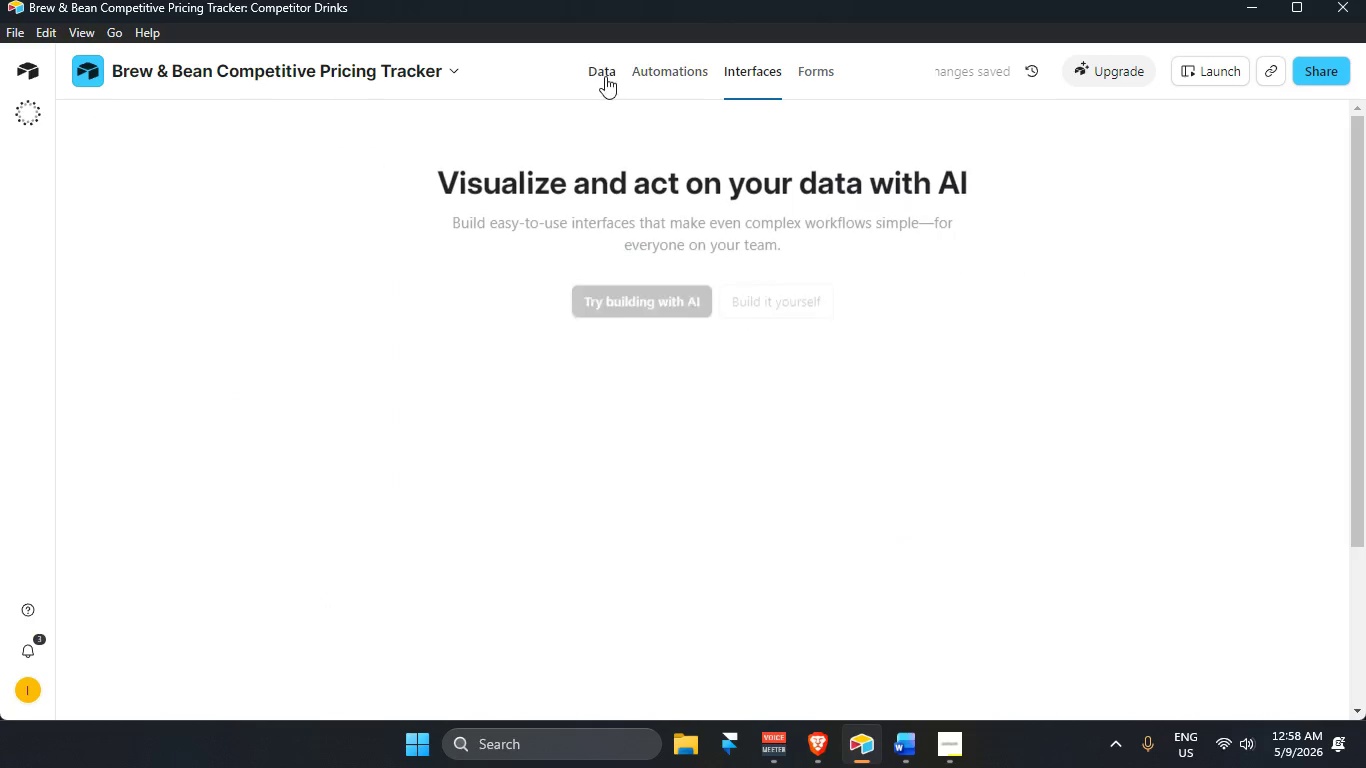 
left_click([605, 76])
 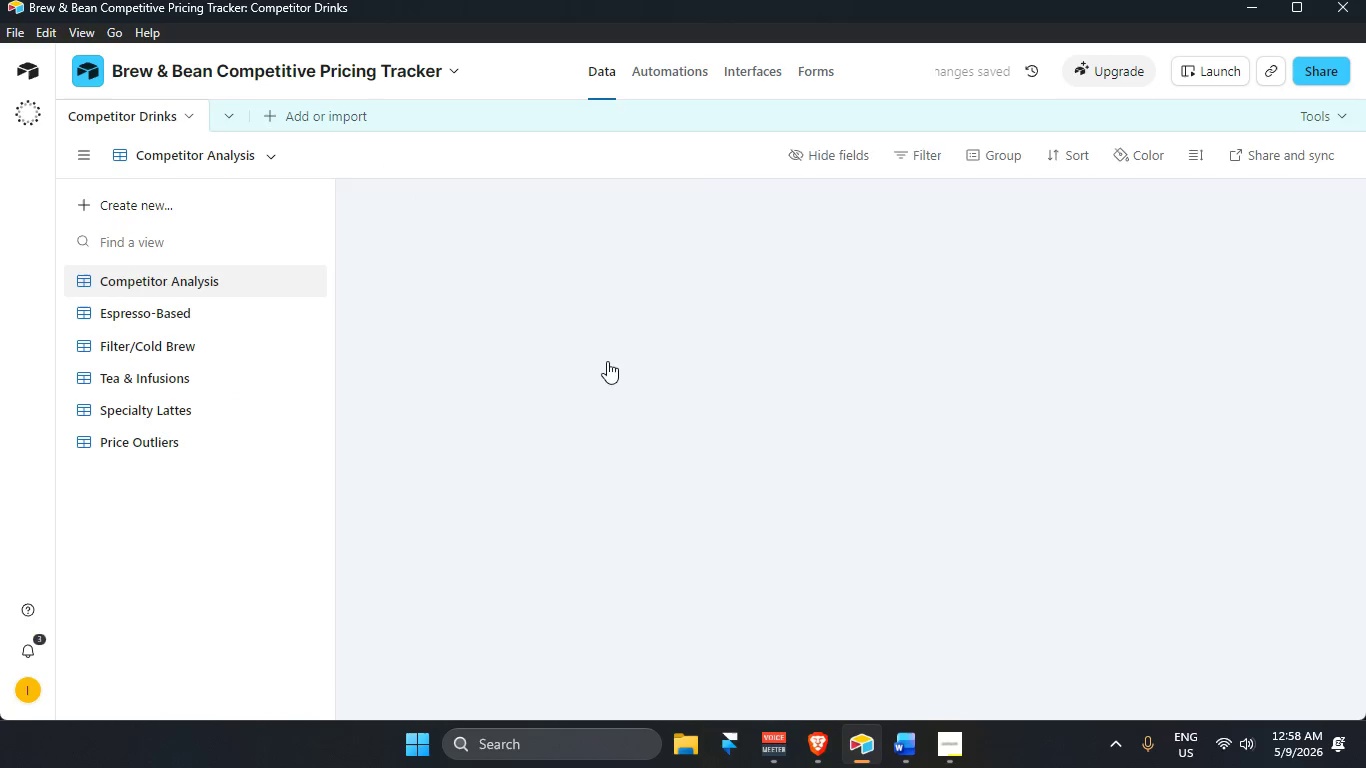 
scroll: coordinate [376, 370], scroll_direction: up, amount: 3.0
 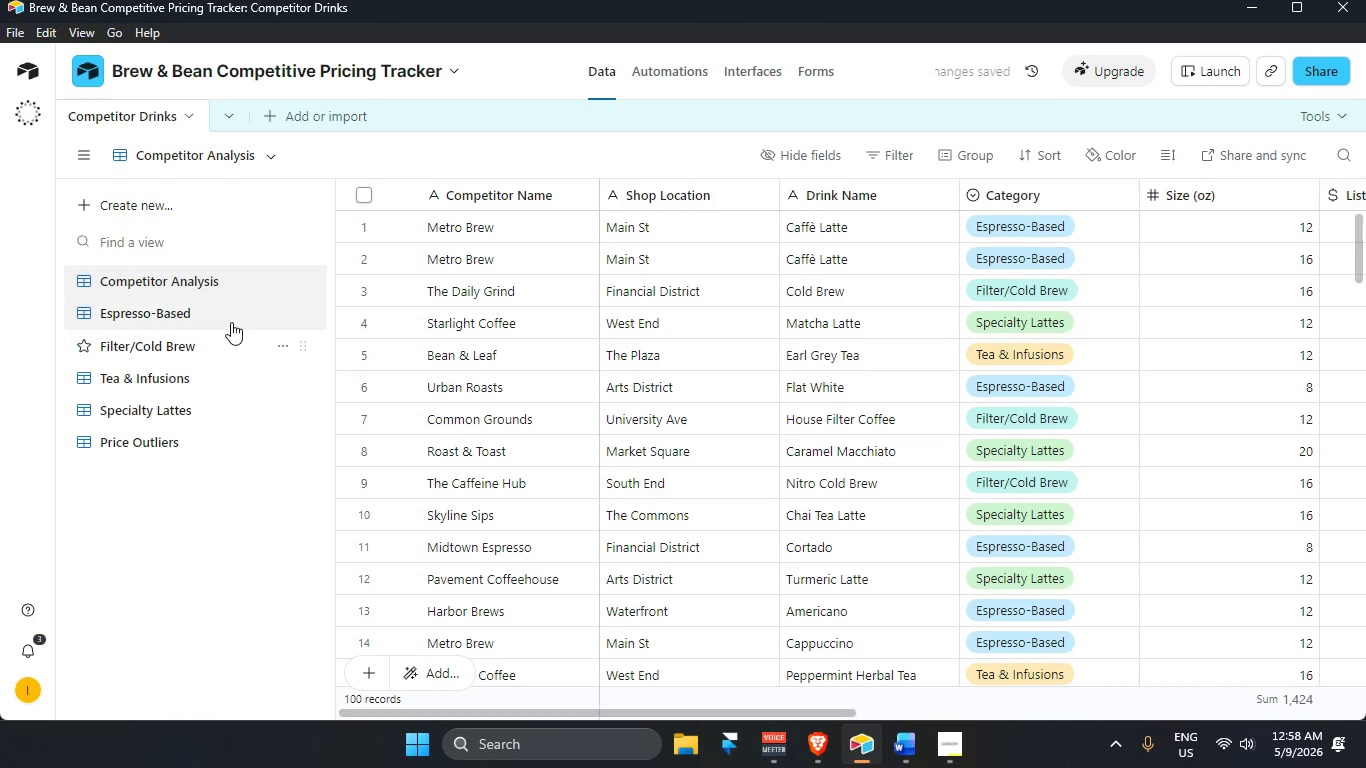 
mouse_move([232, 345])
 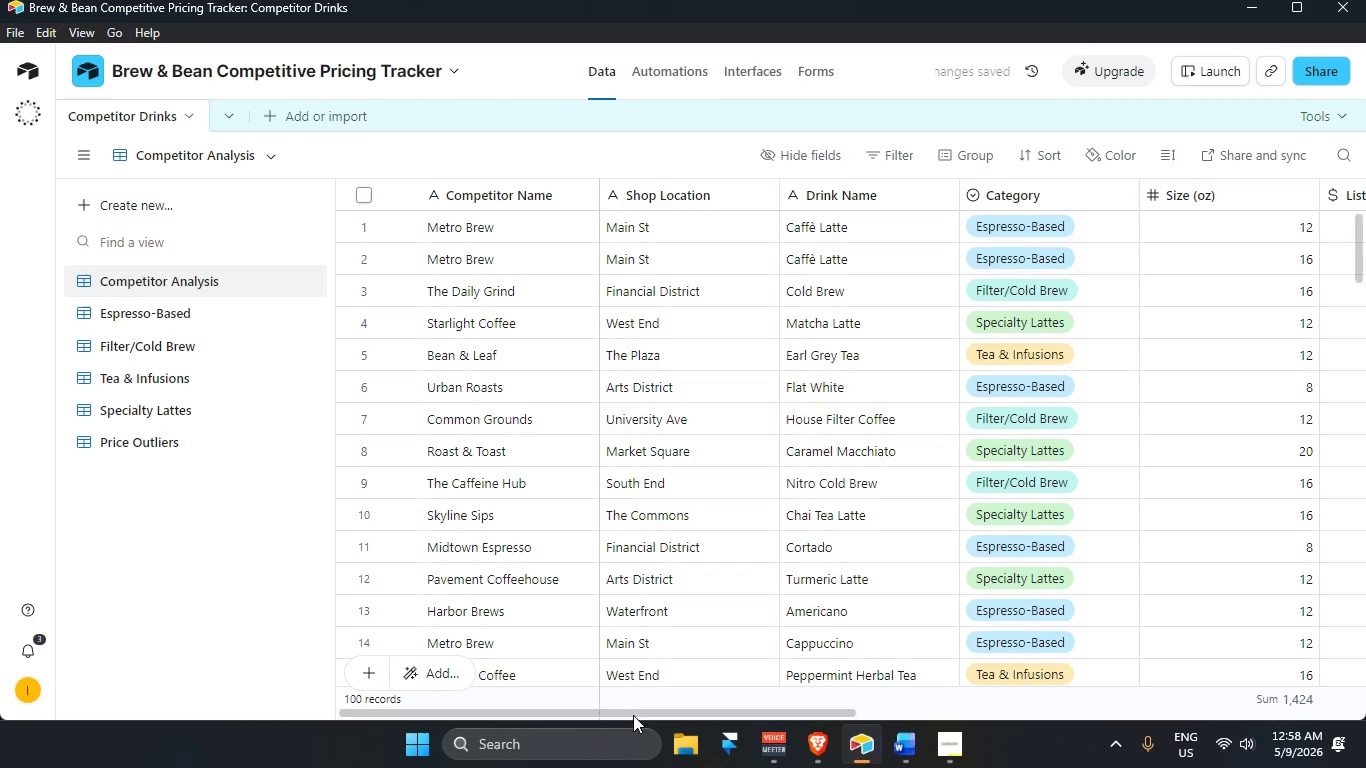 
left_click_drag(start_coordinate=[637, 710], to_coordinate=[331, 654])
 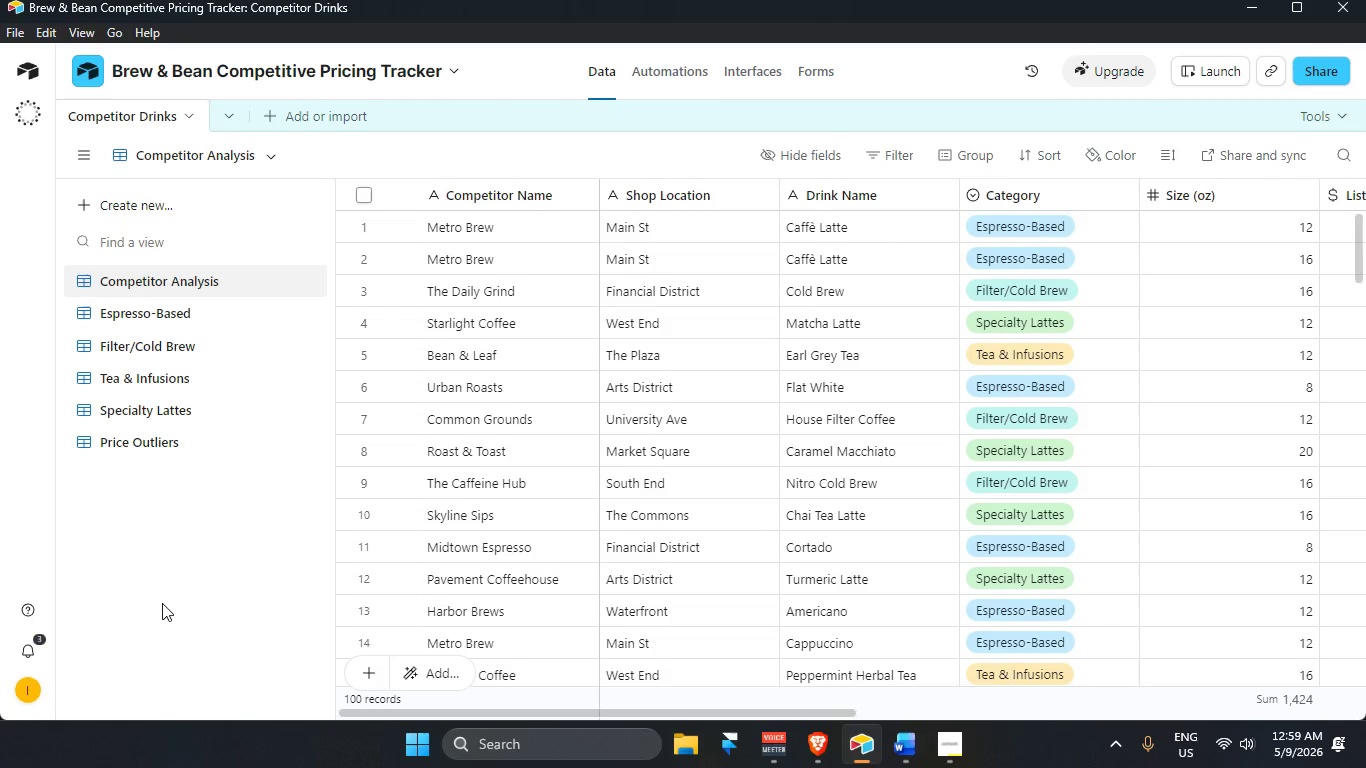 
wait(17.88)
 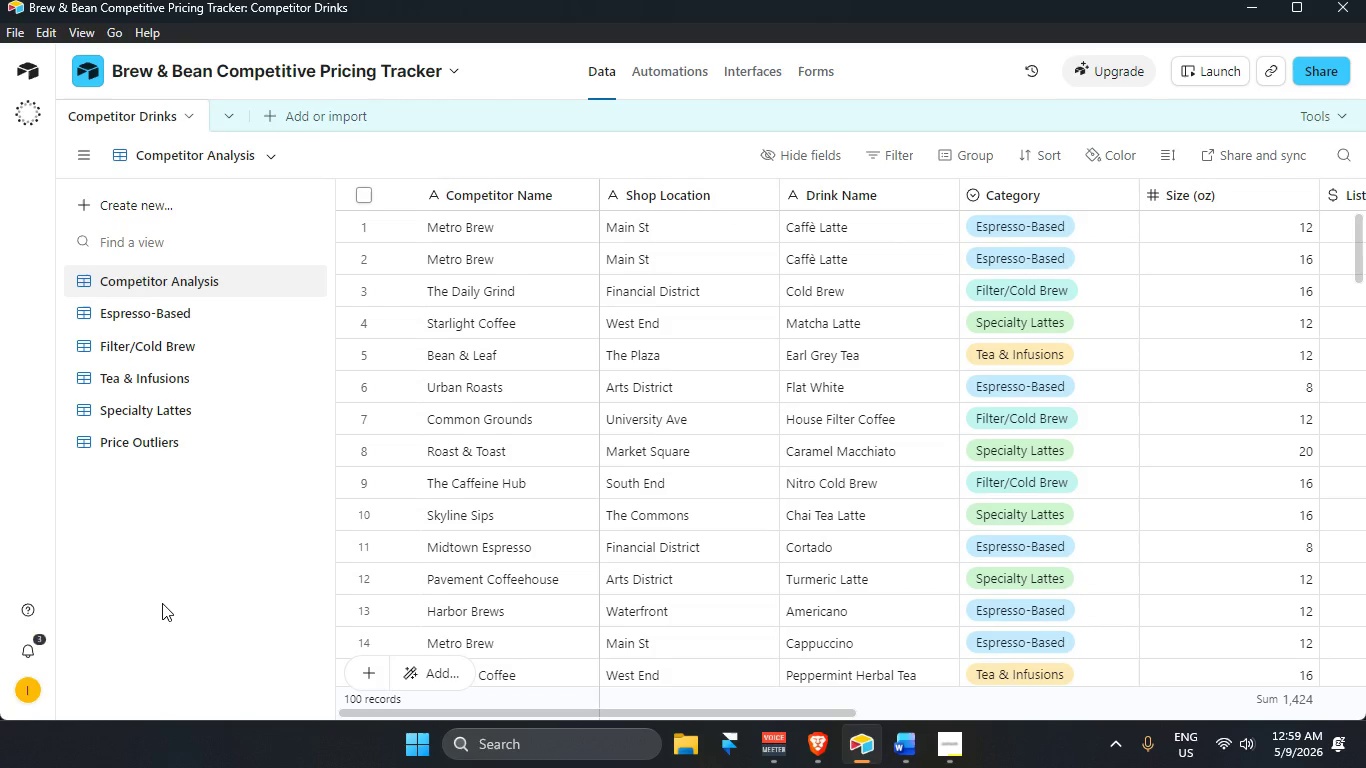 
scroll: coordinate [206, 597], scroll_direction: up, amount: 1.0
 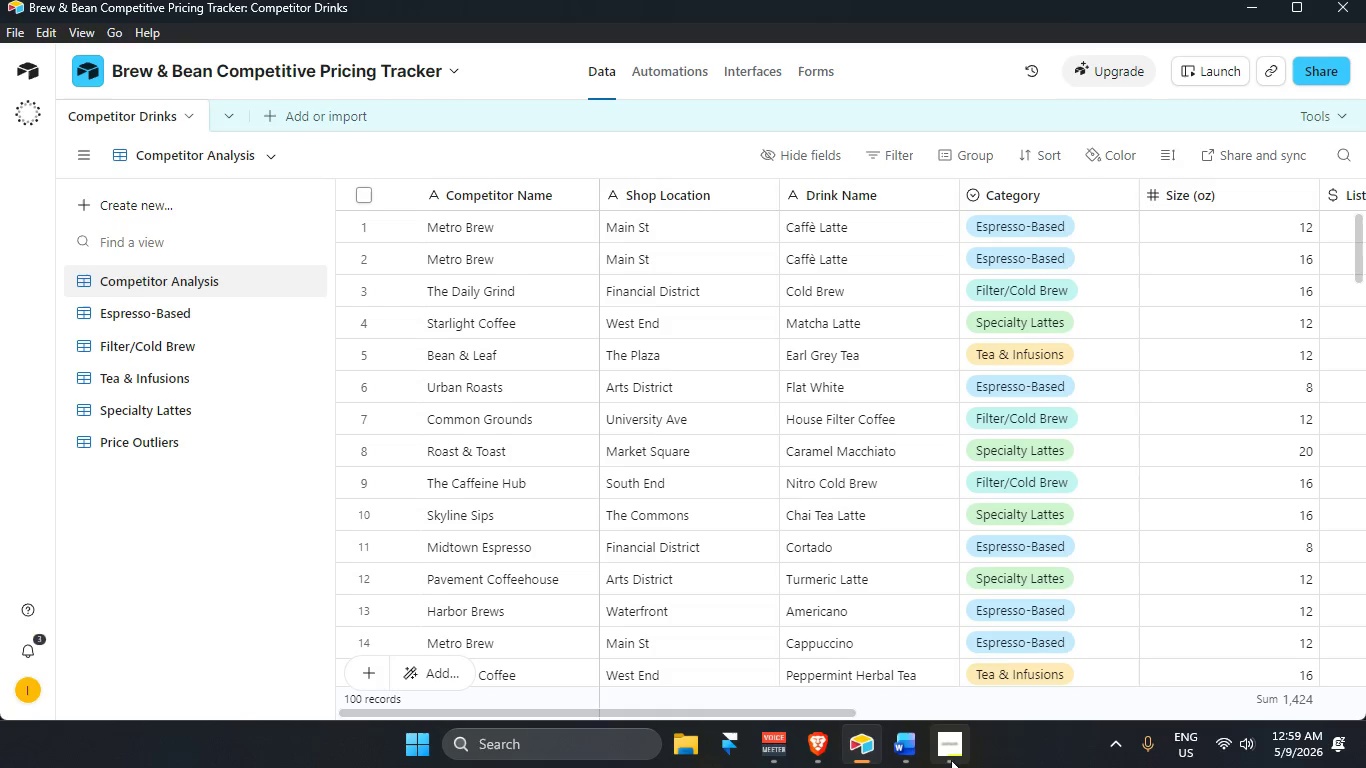 
left_click([945, 752])